 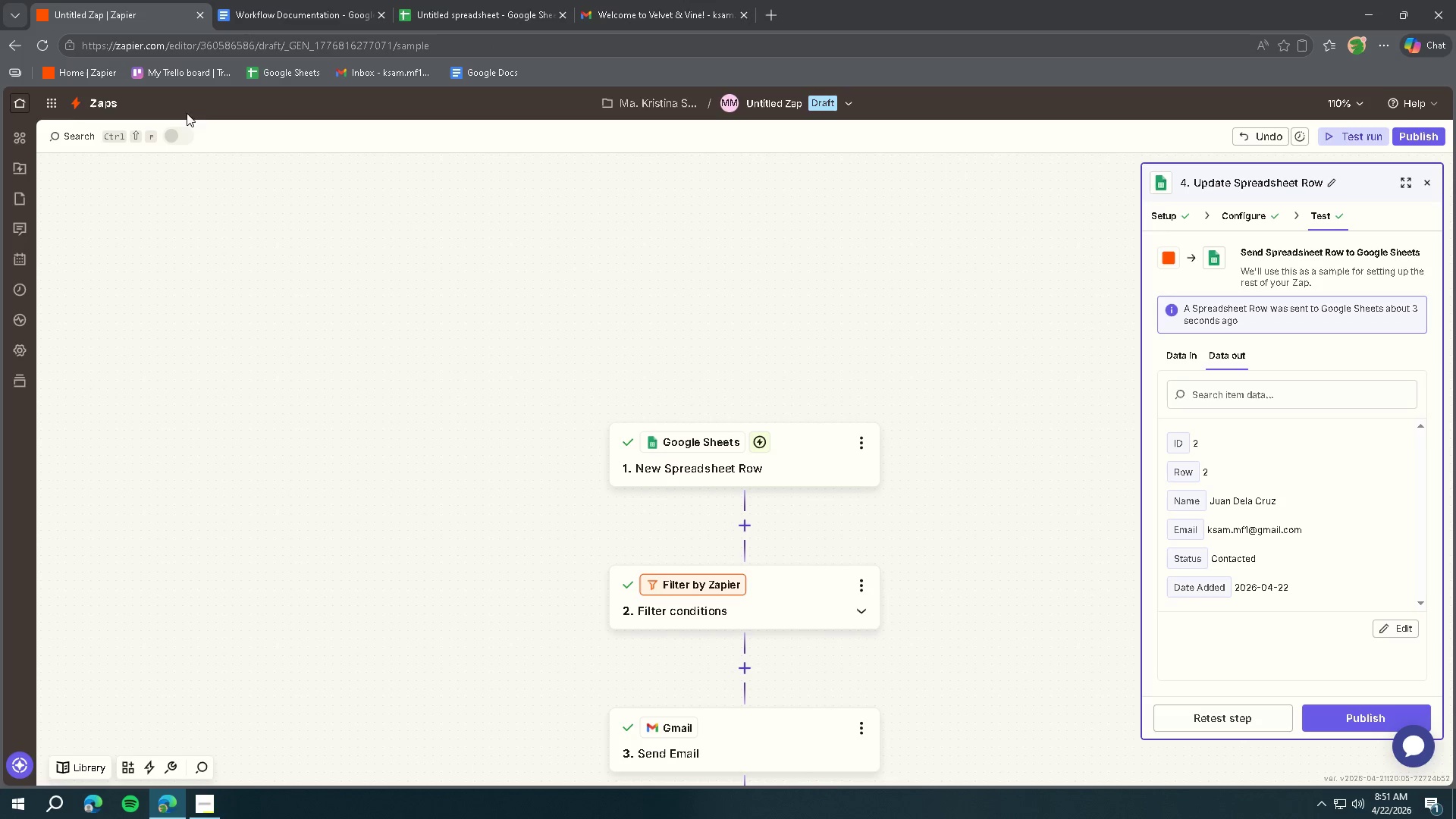 
scroll: coordinate [535, 358], scroll_direction: down, amount: 5.0
 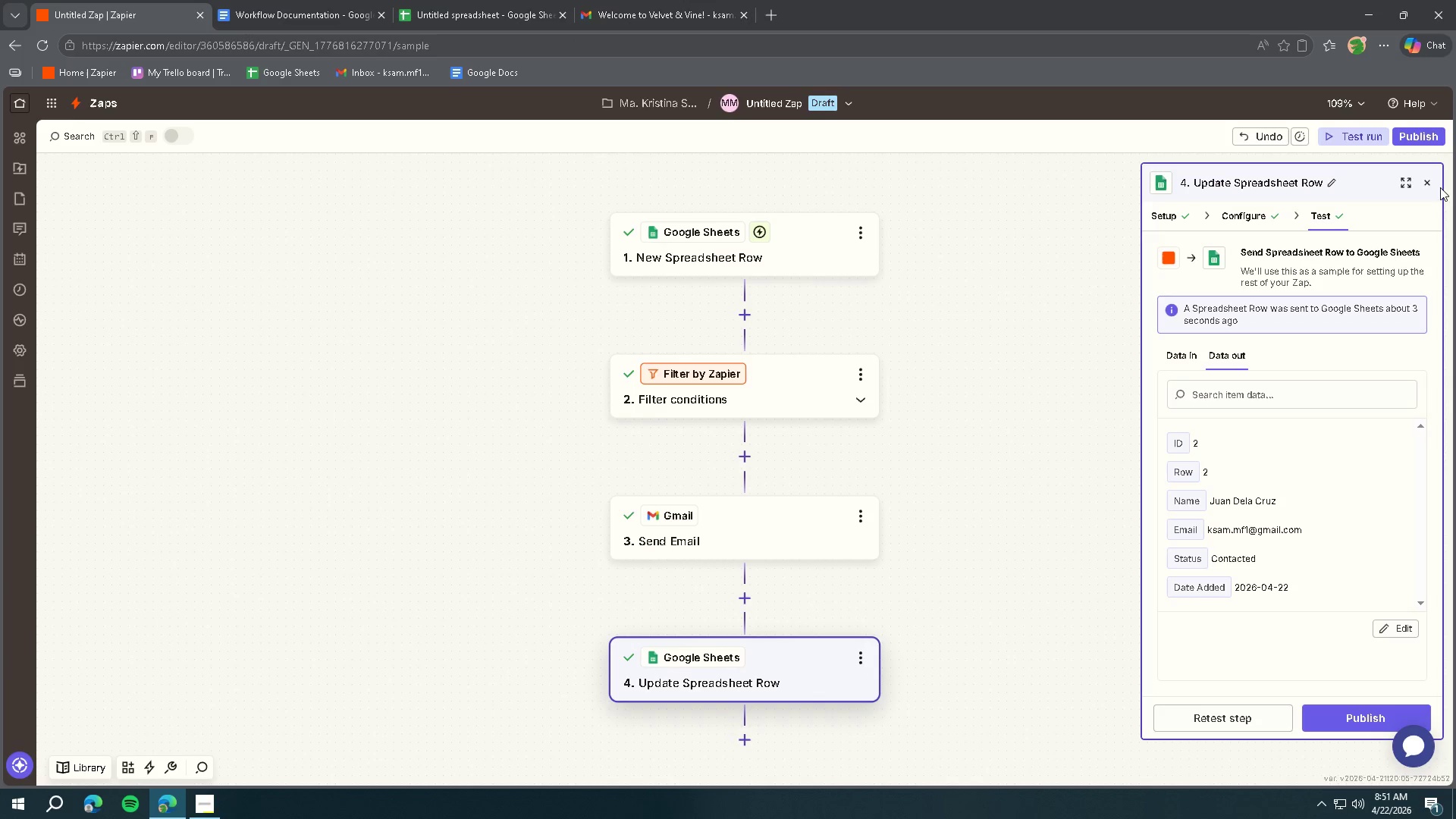 
left_click([1426, 182])
 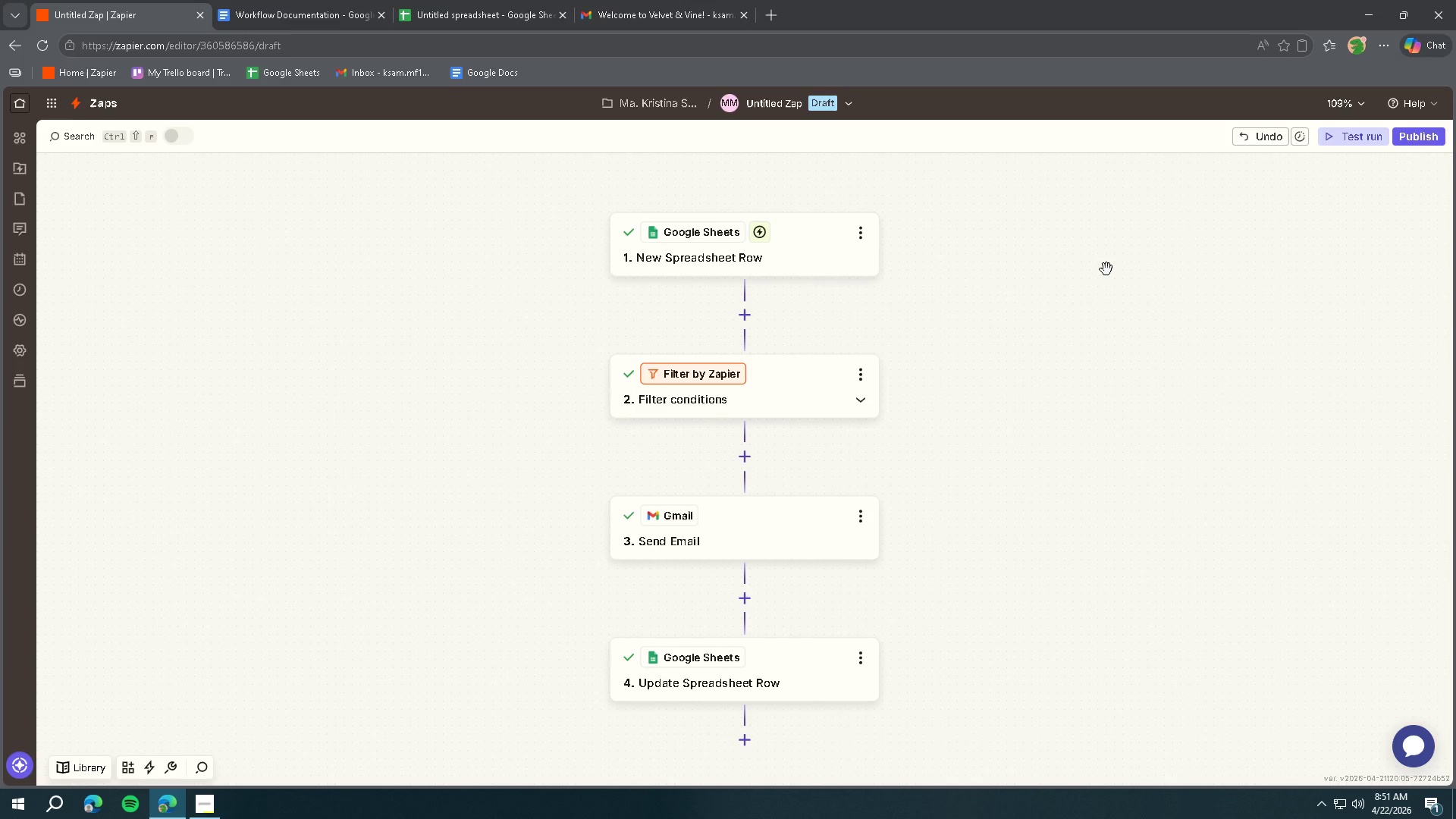 
key(Meta+Shift+ShiftLeft)
 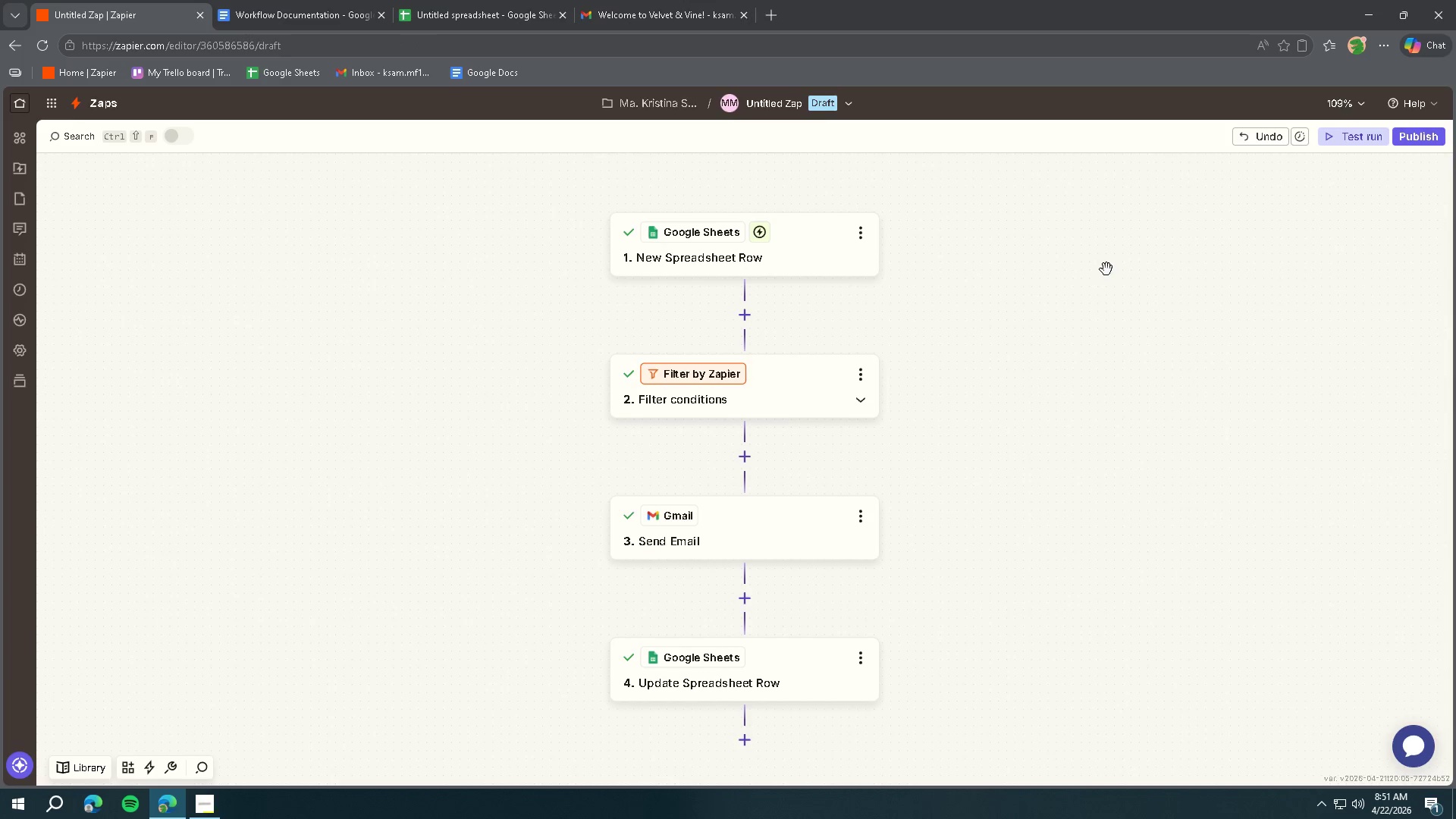 
key(Meta+Shift+S)
 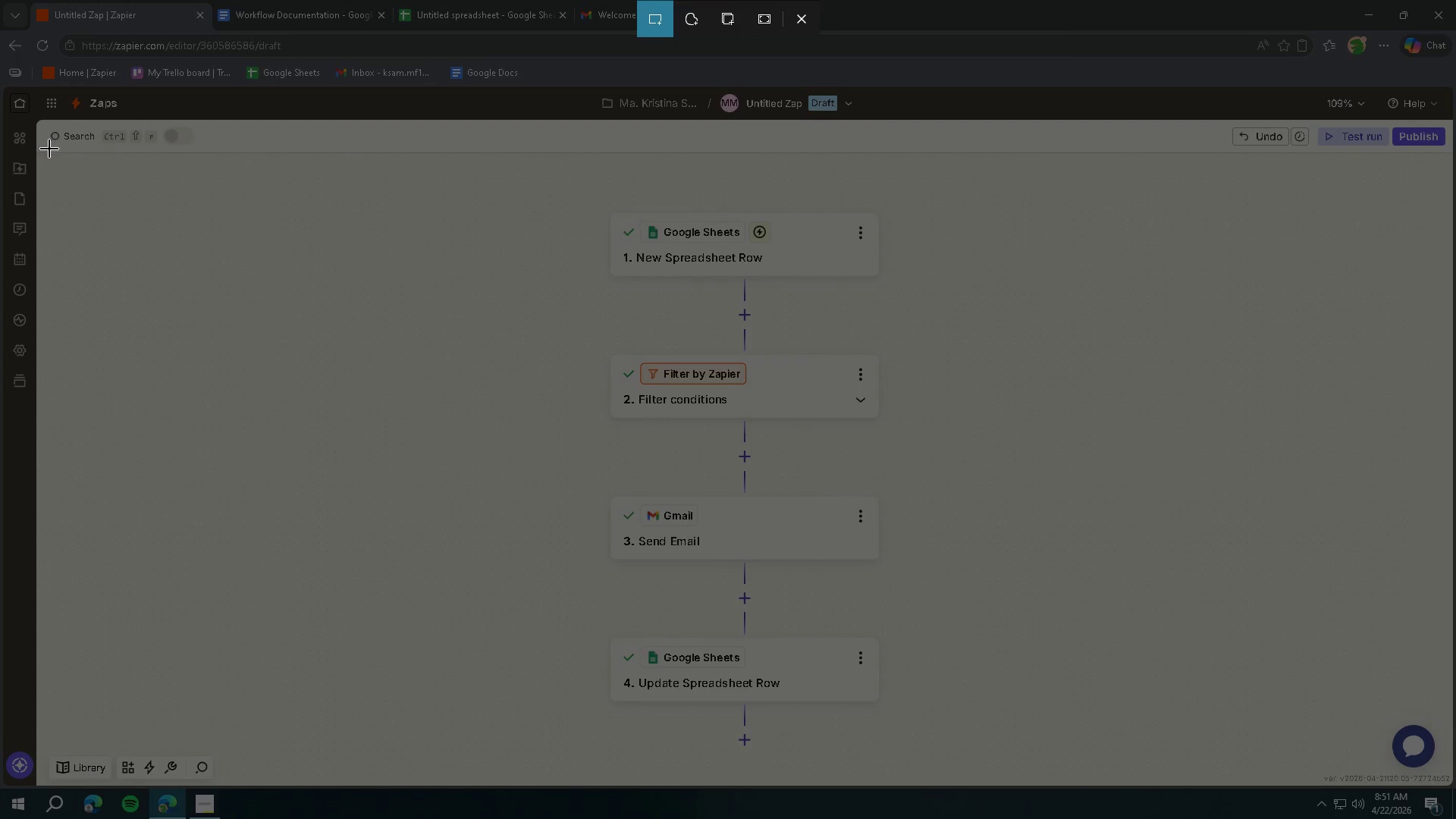 
left_click_drag(start_coordinate=[39, 117], to_coordinate=[1451, 783])
 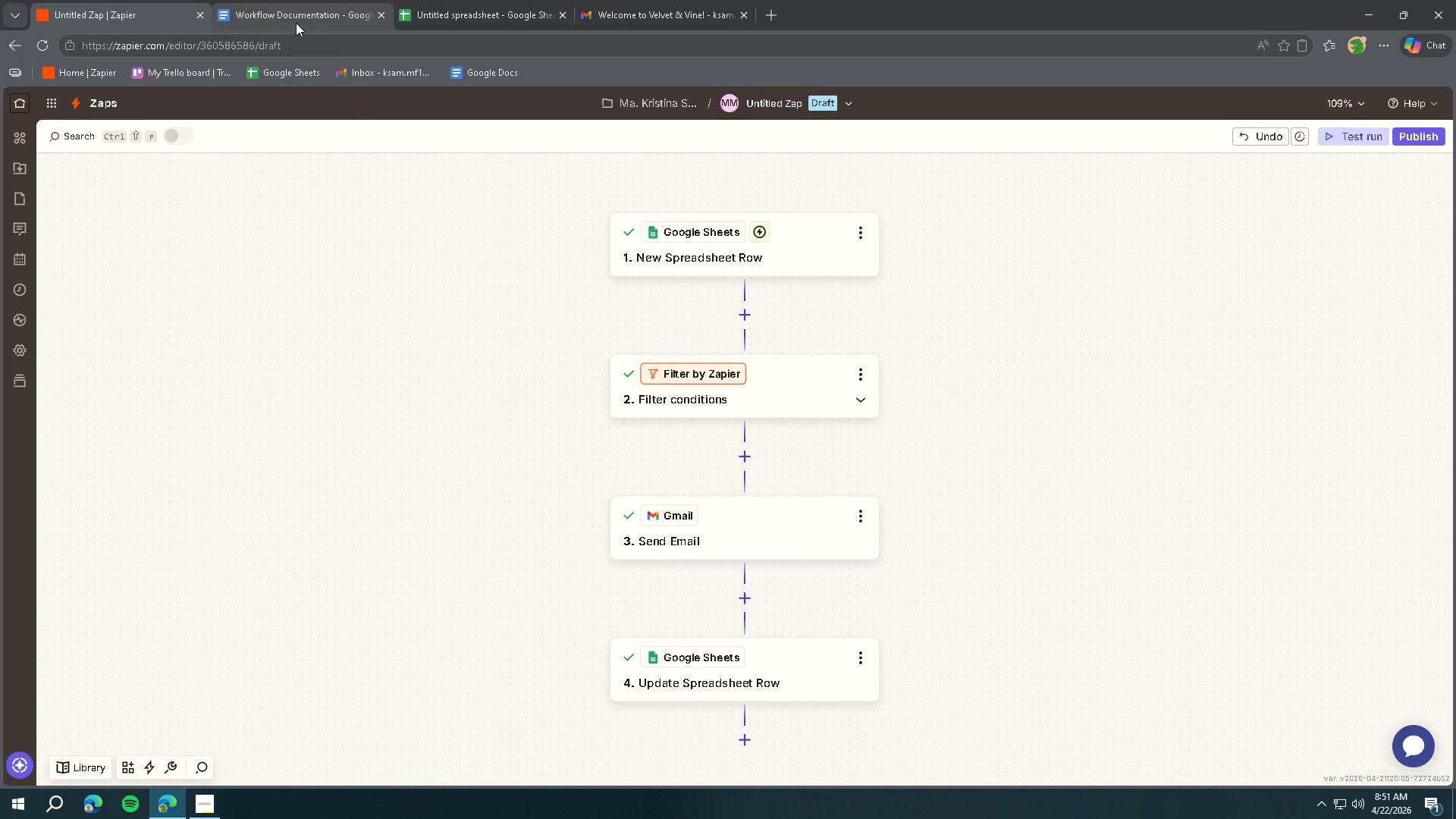 
left_click([293, 21])
 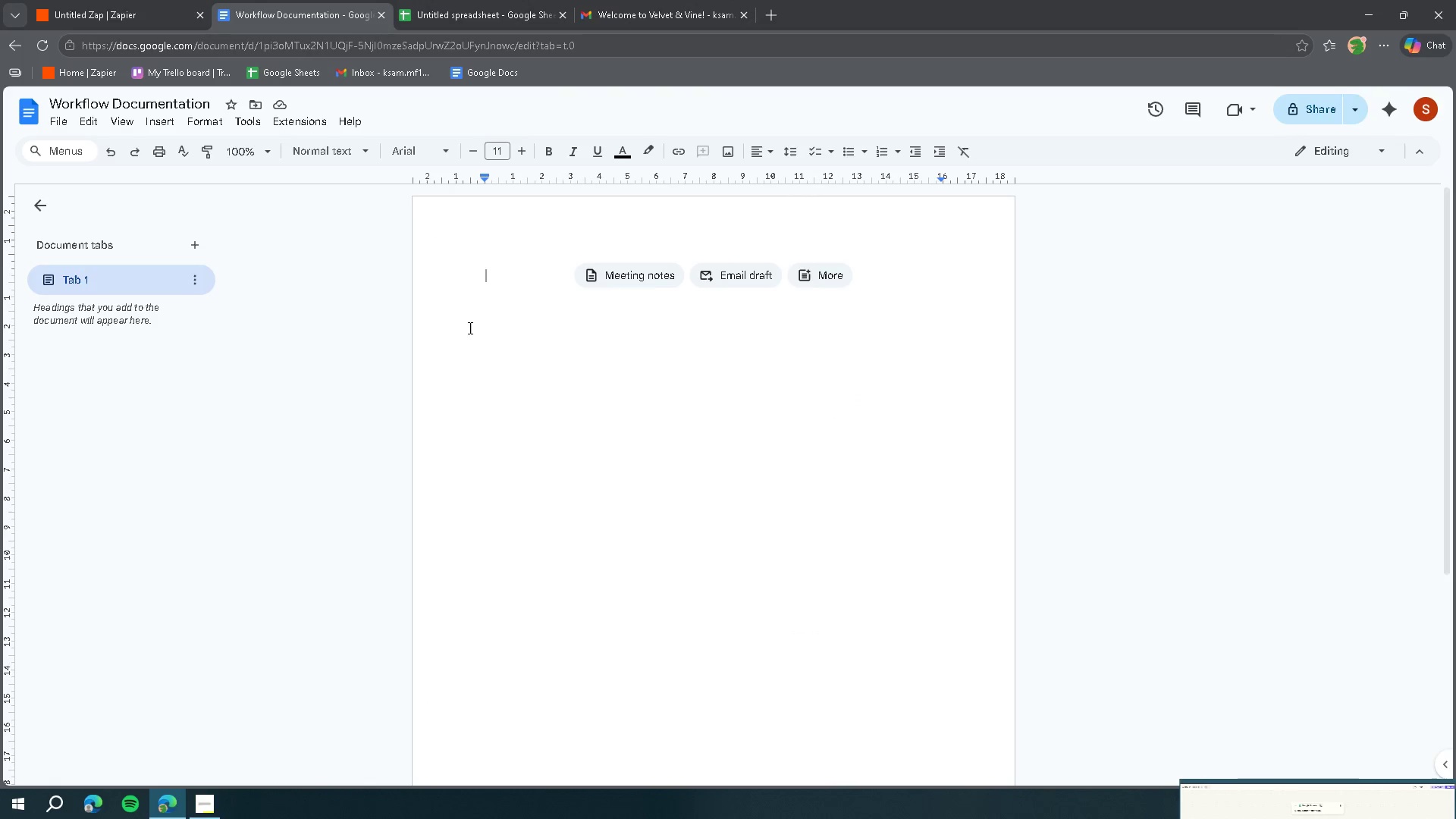 
key(Control+V)
 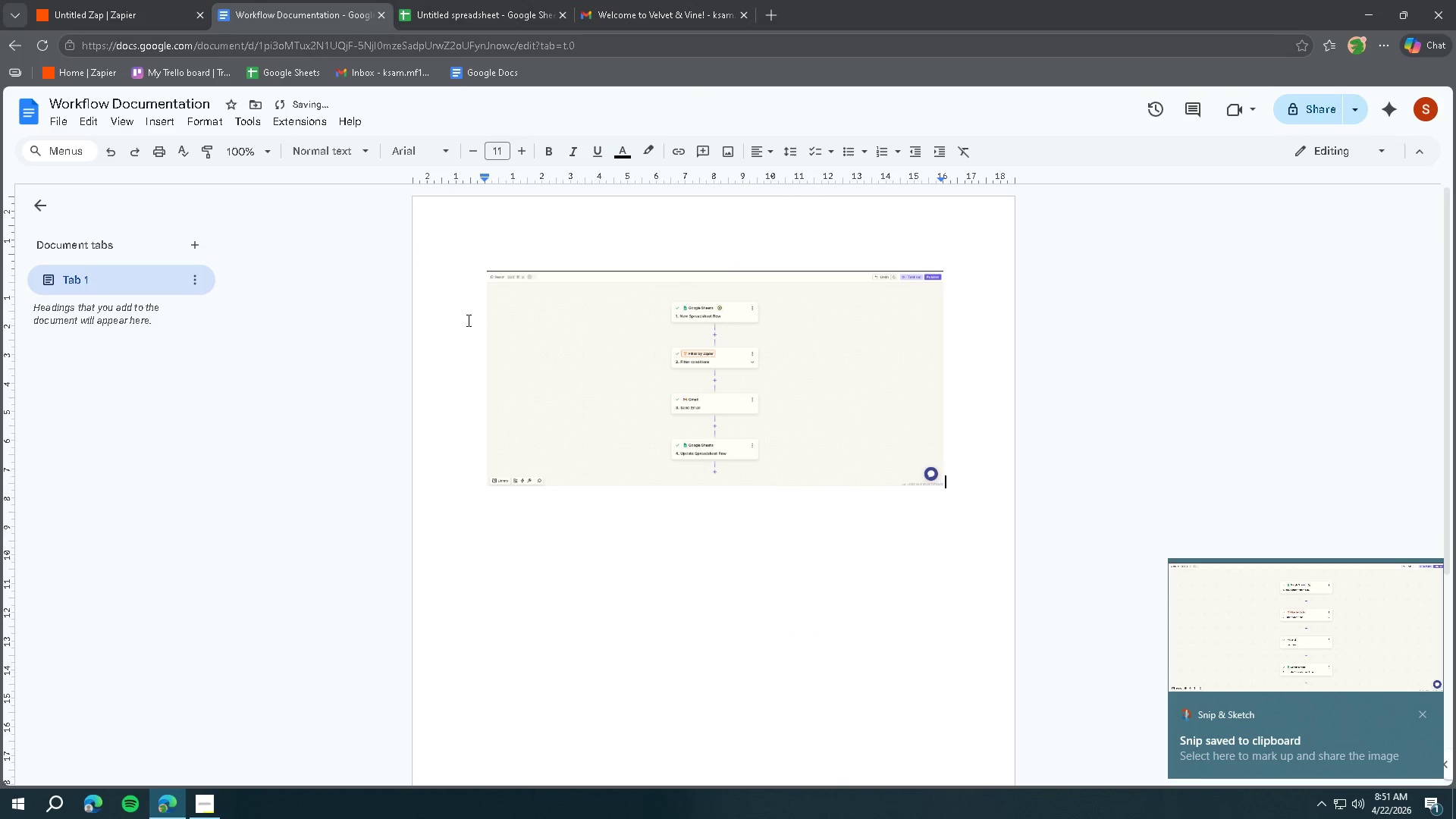 
key(Control+ControlLeft)
 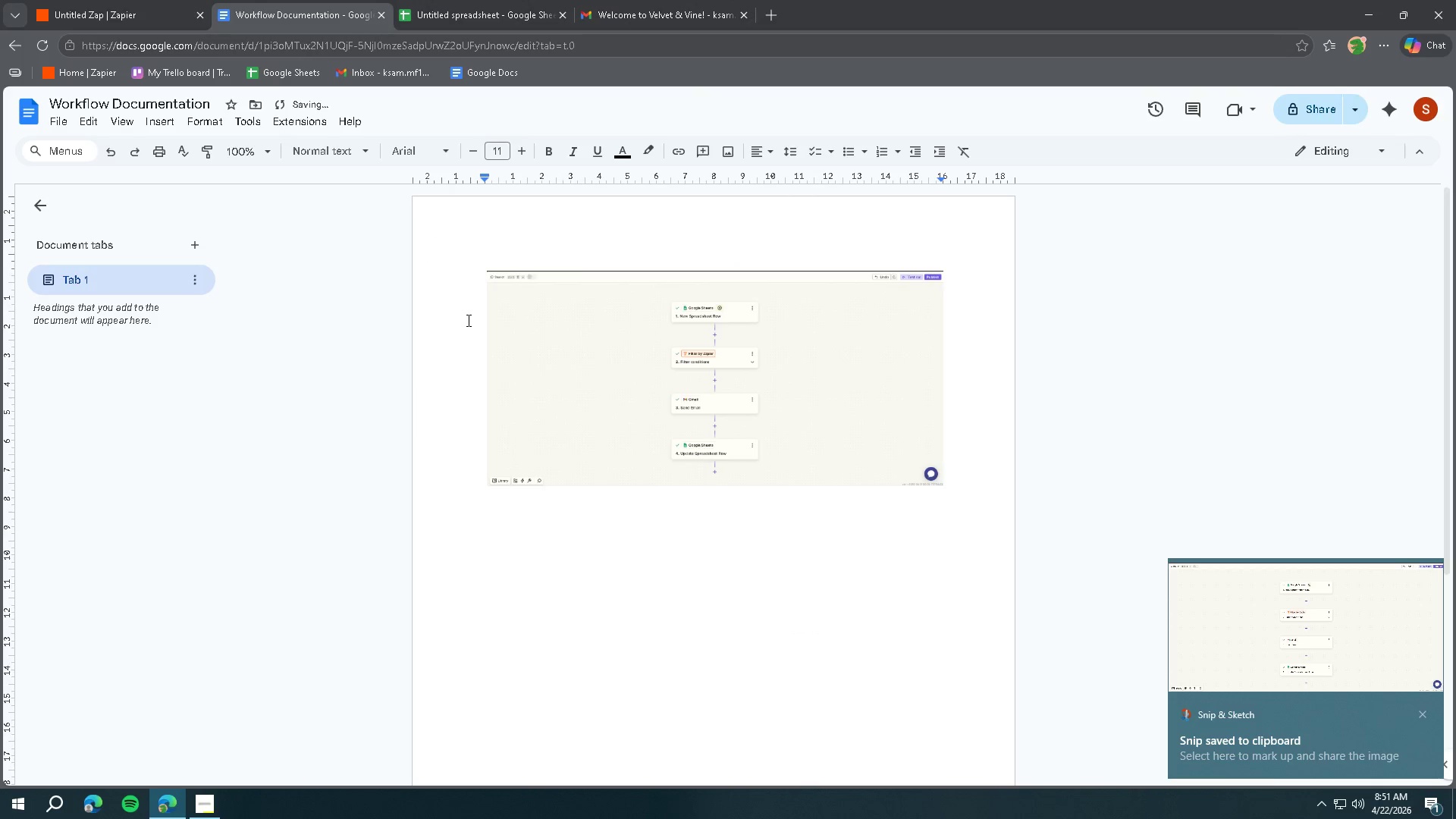 
key(Control+Z)
 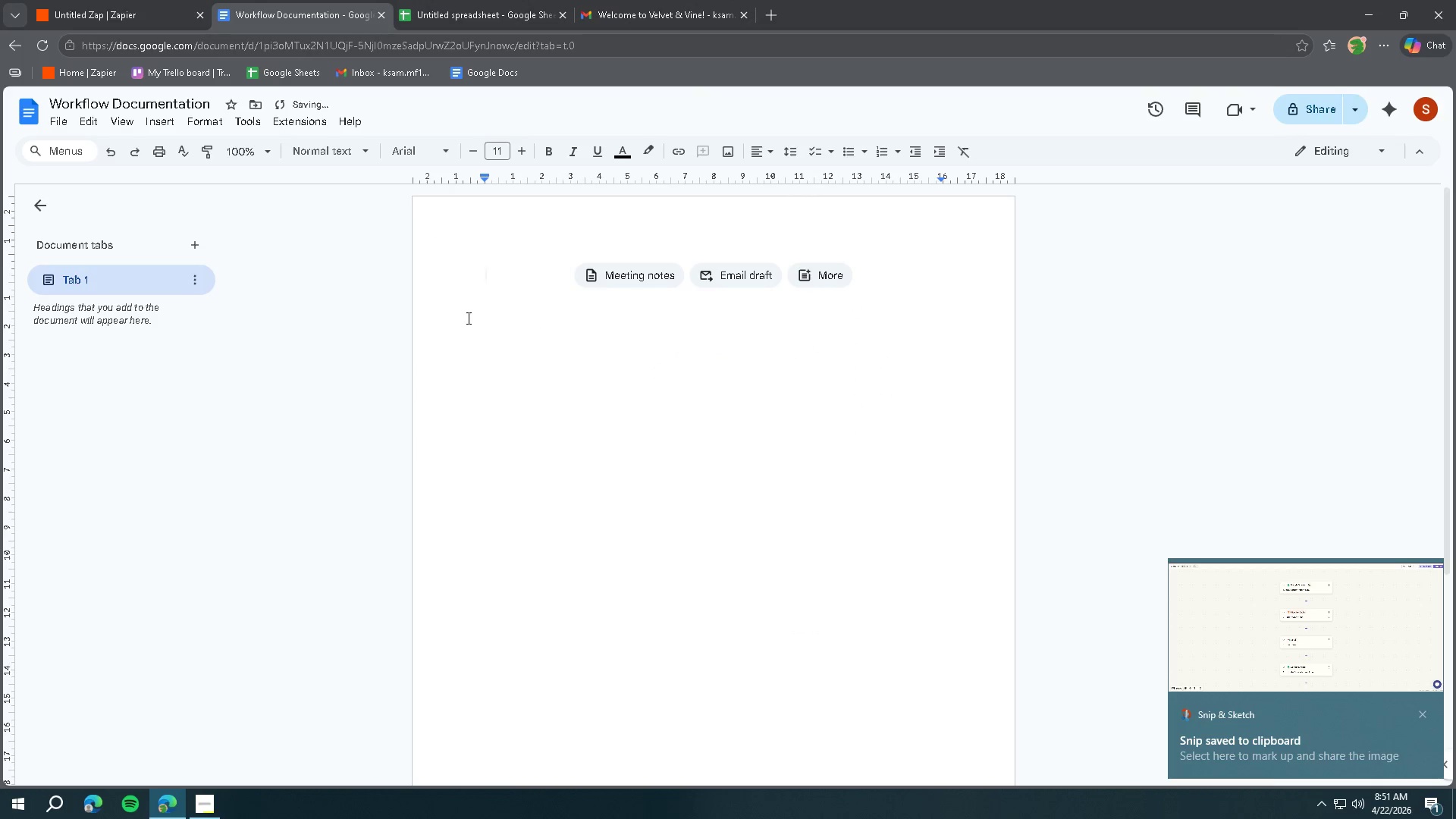 
key(Enter)
 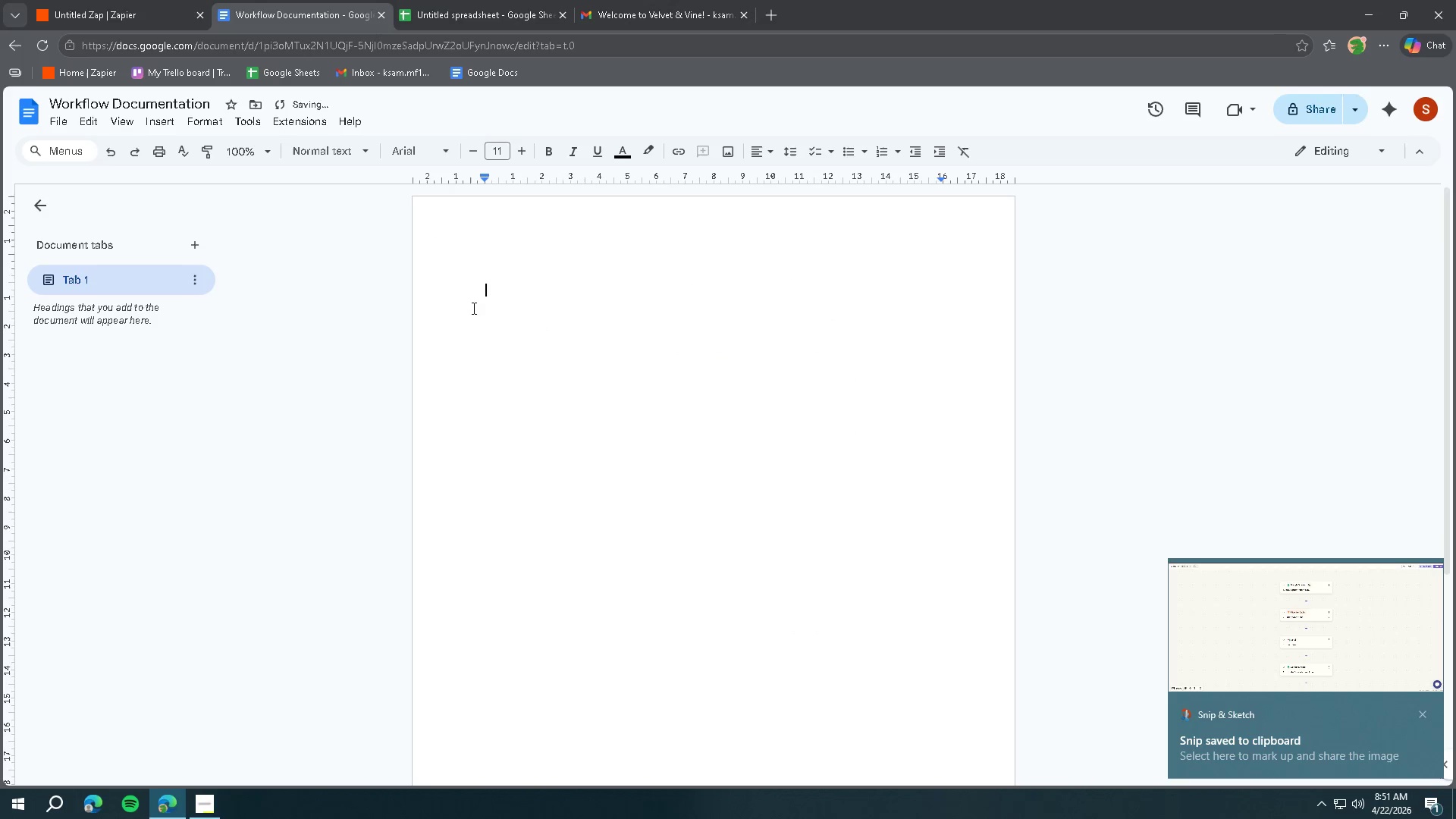 
key(Control+ControlLeft)
 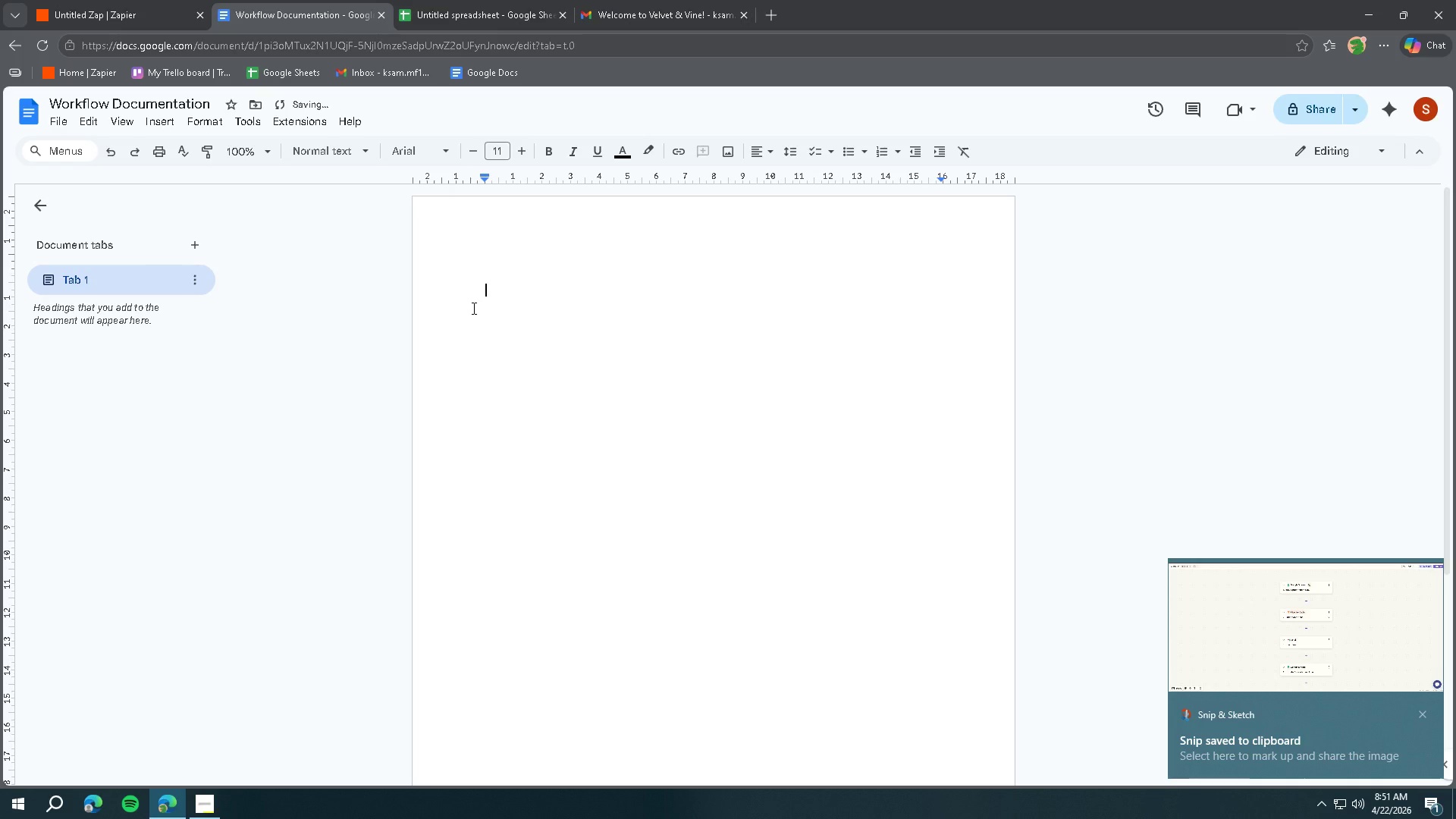 
key(Control+V)
 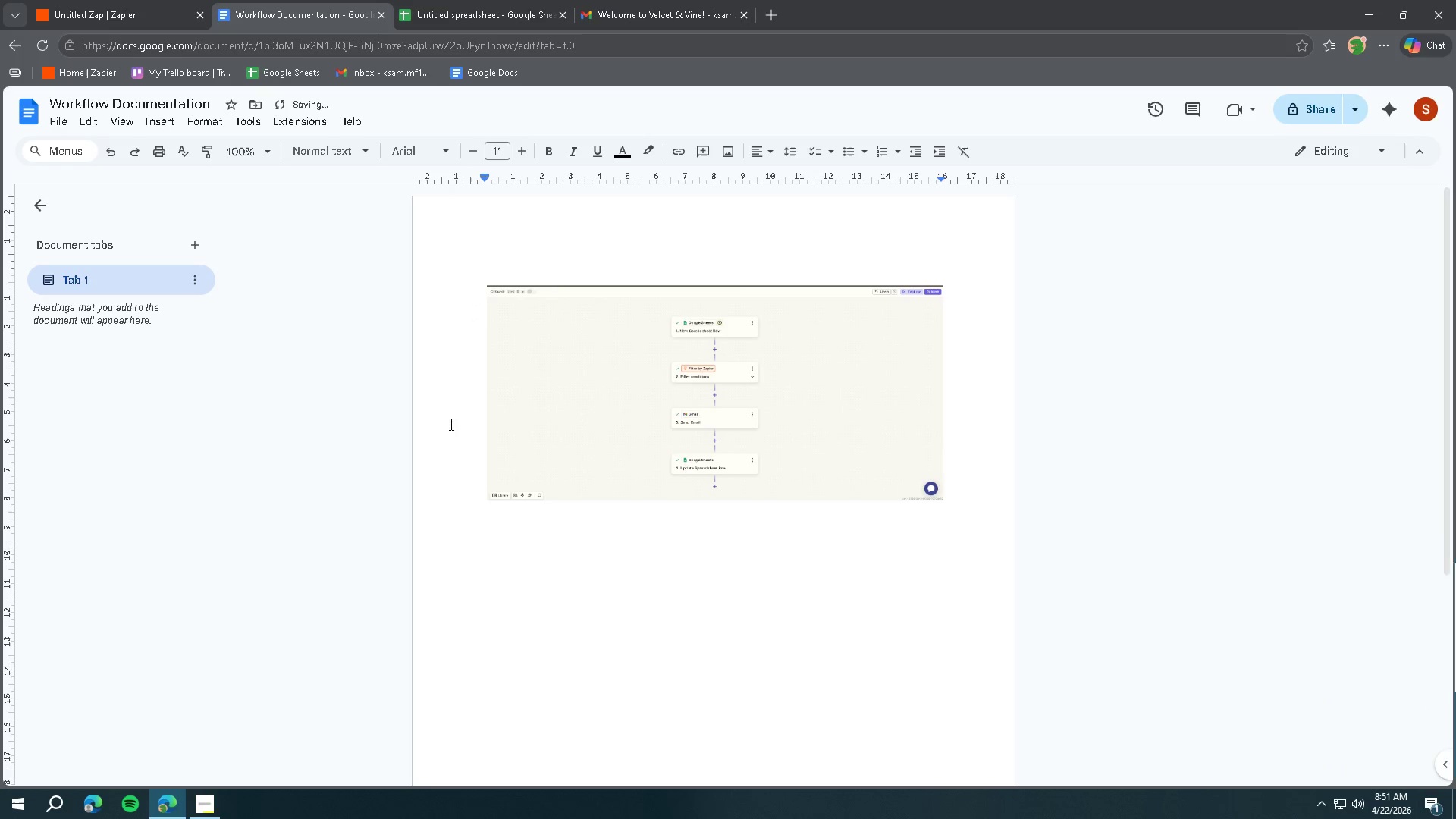 
left_click([213, 799])